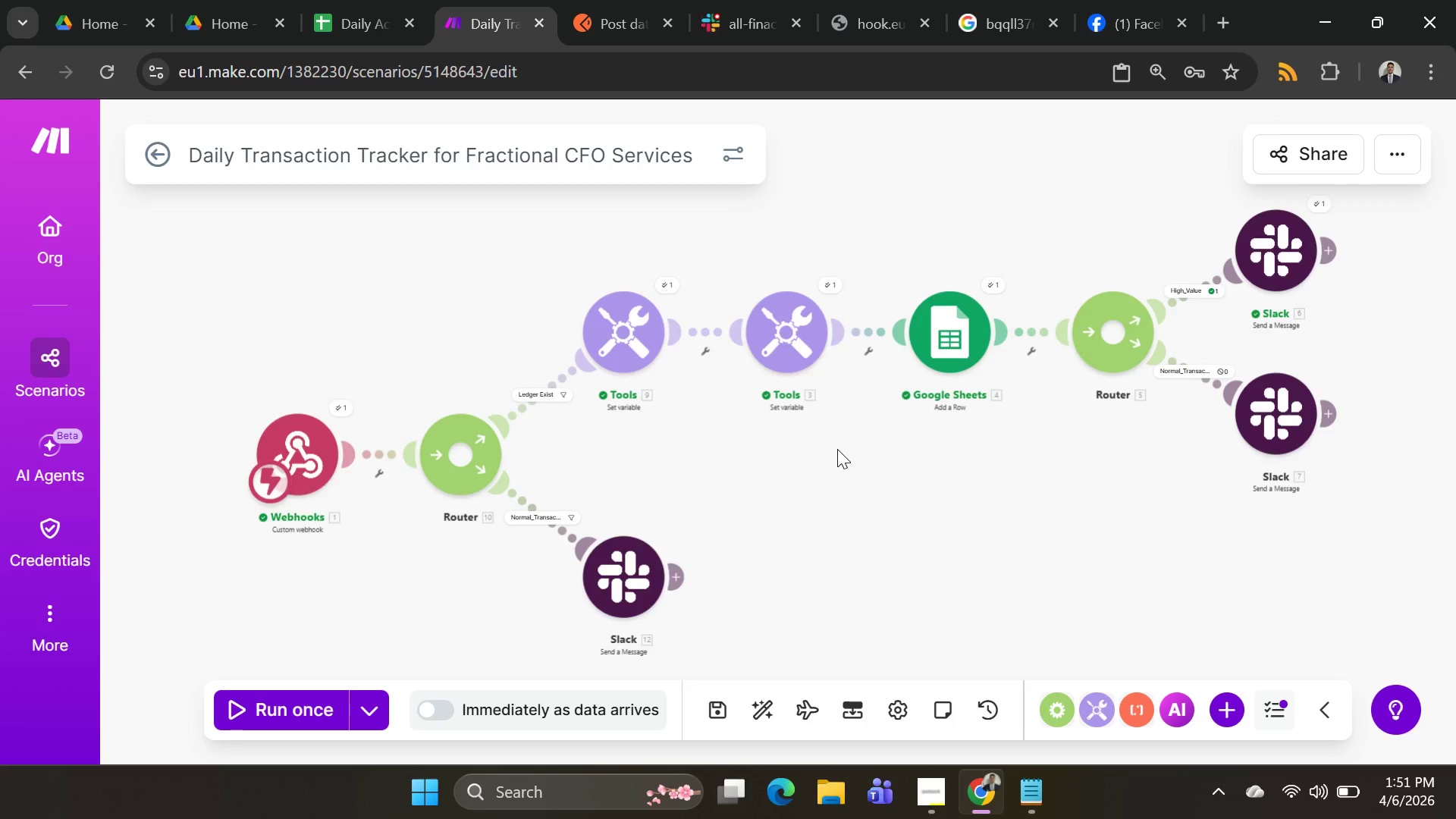 
scroll: coordinate [837, 449], scroll_direction: up, amount: 1.0
 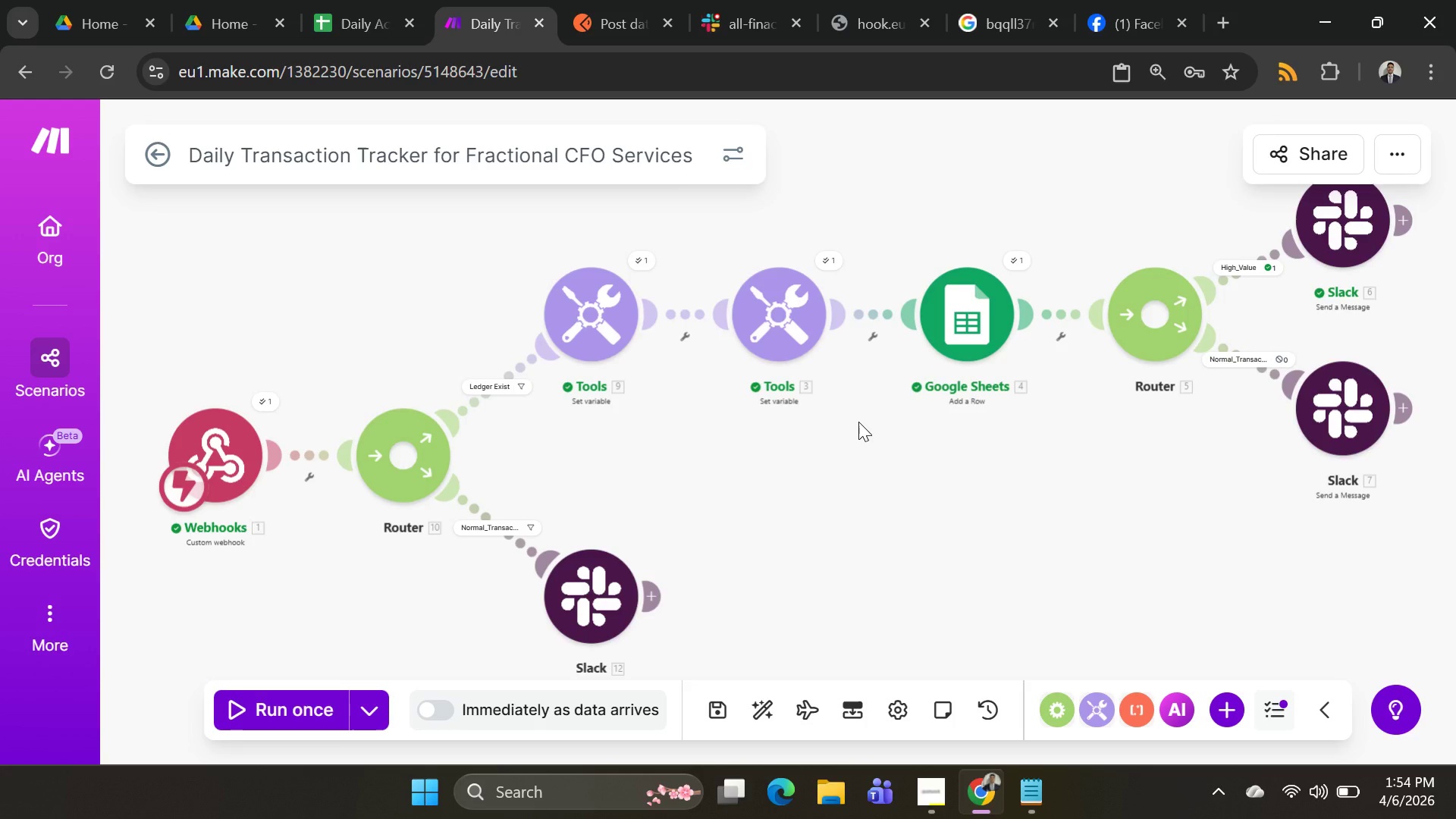 
wait(195.73)
 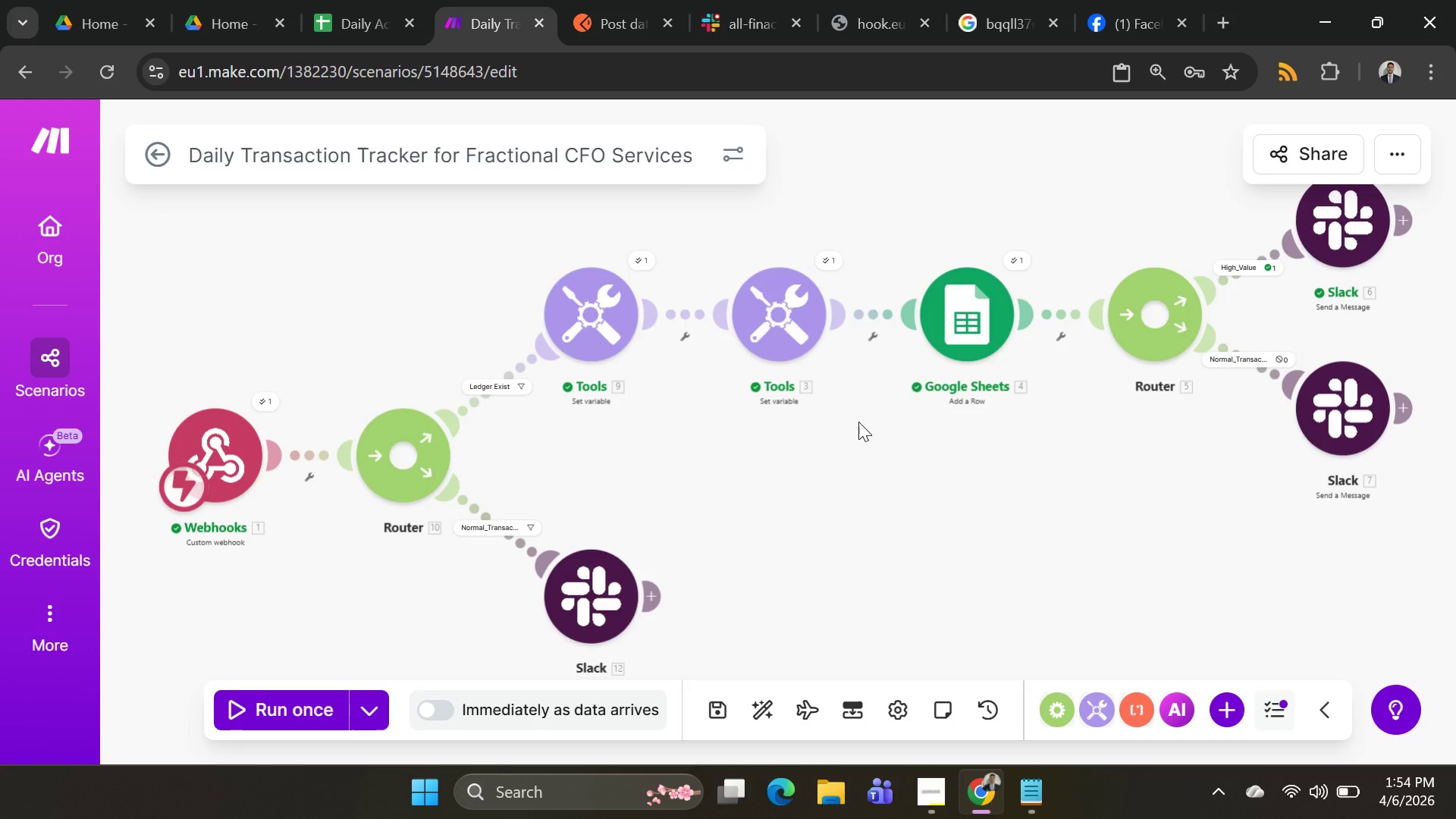 
left_click([508, 596])
 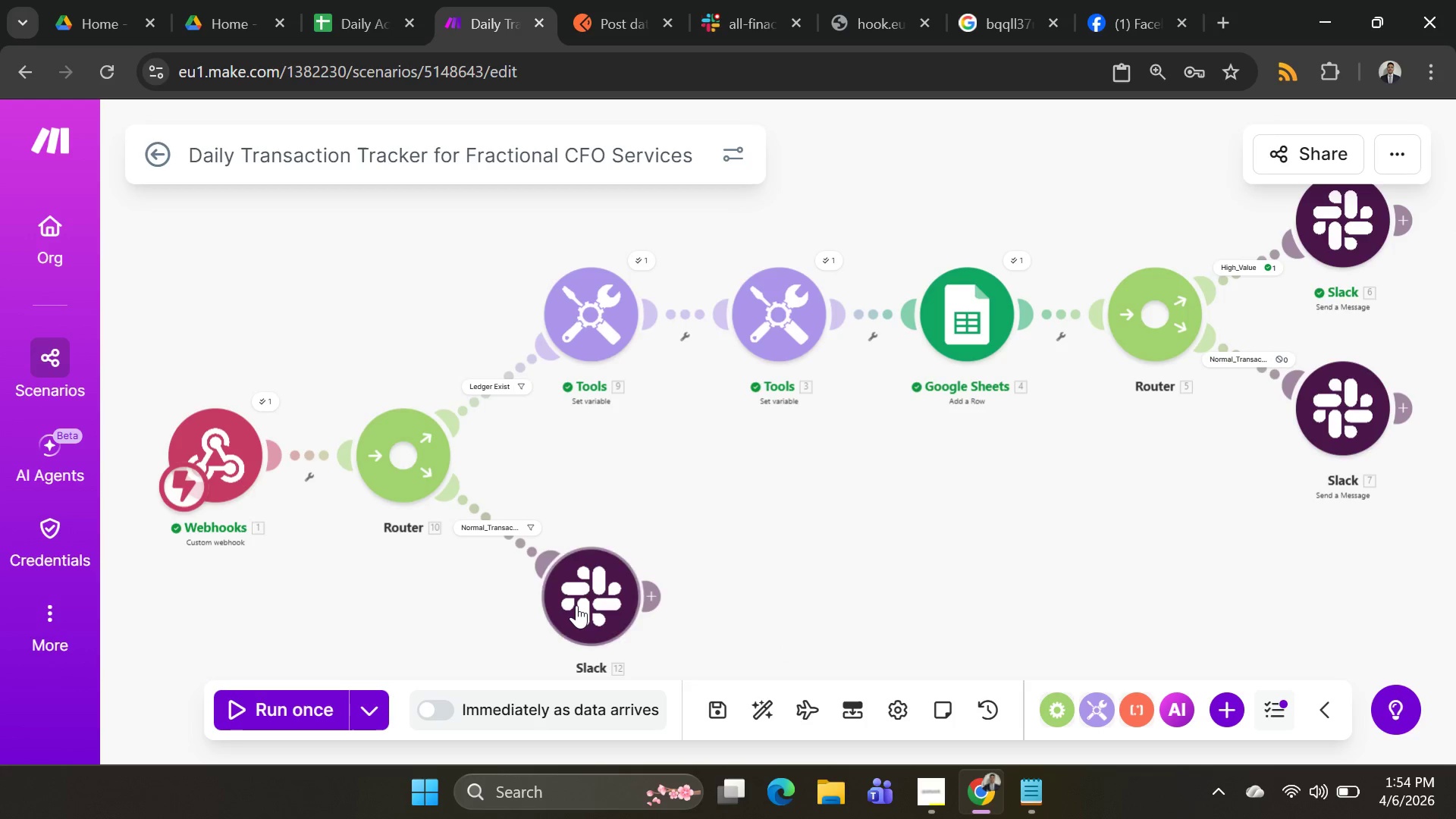 
left_click([577, 605])
 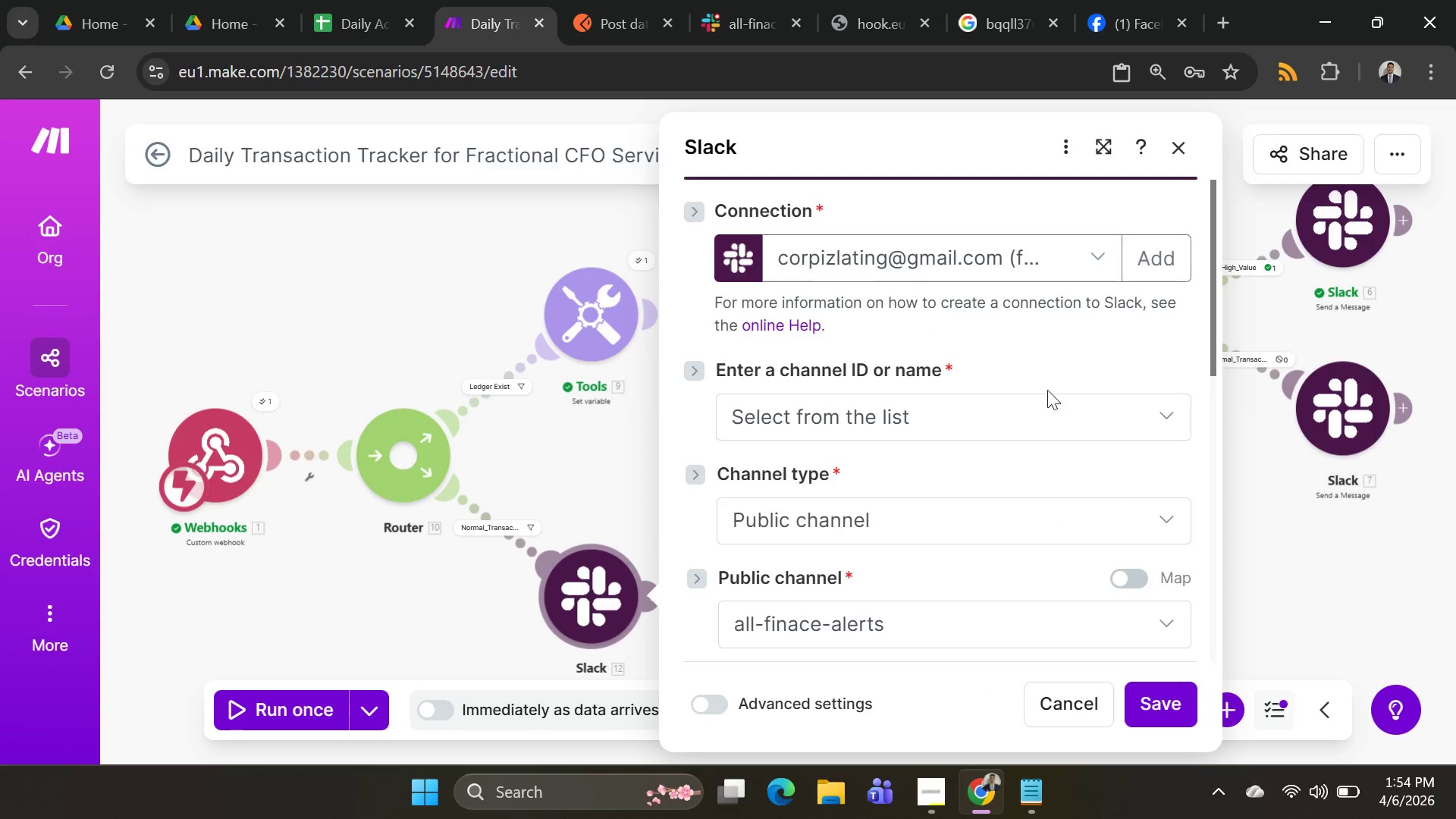 
scroll: coordinate [952, 519], scroll_direction: down, amount: 1.0
 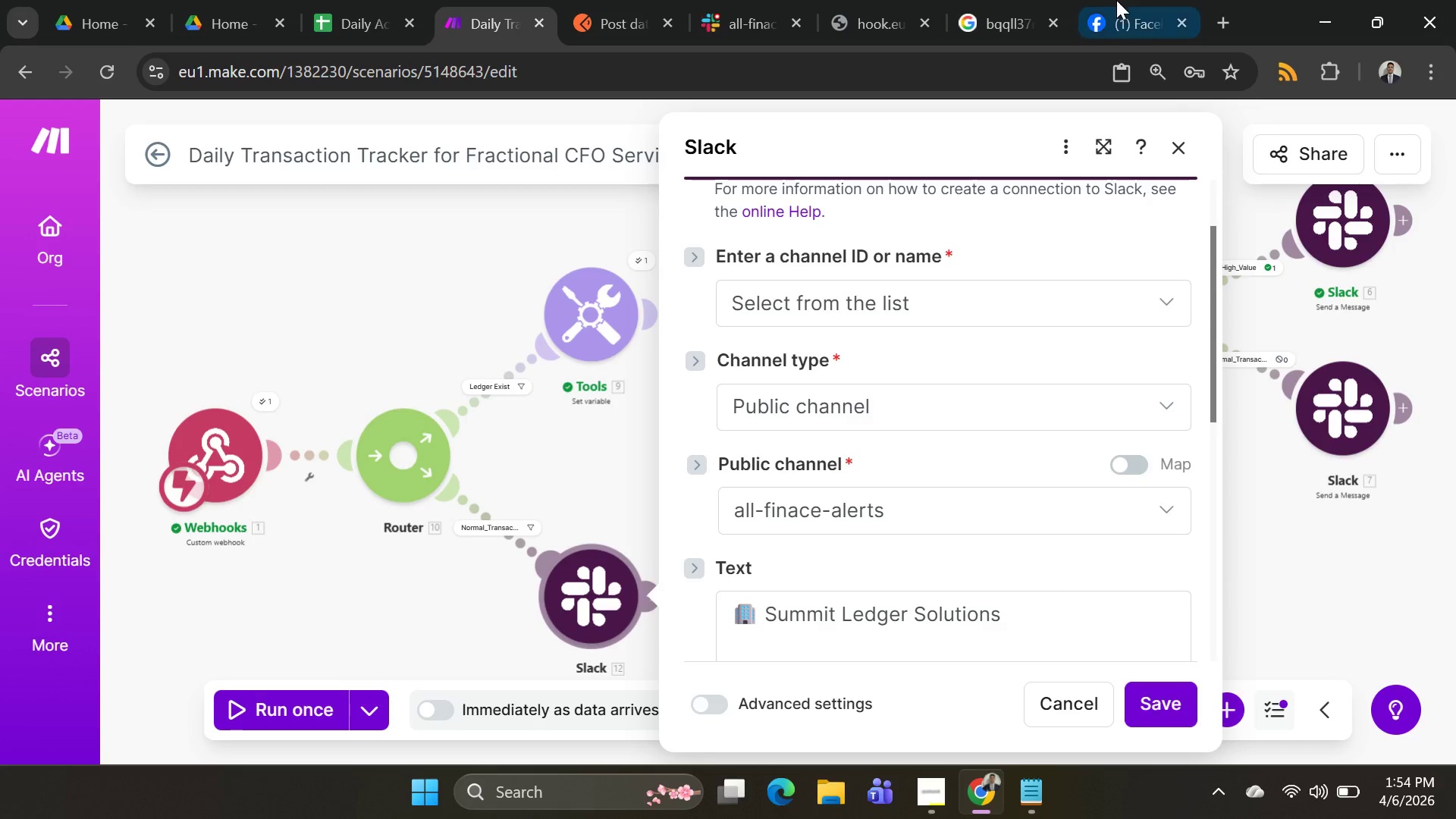 
left_click([1108, 30])
 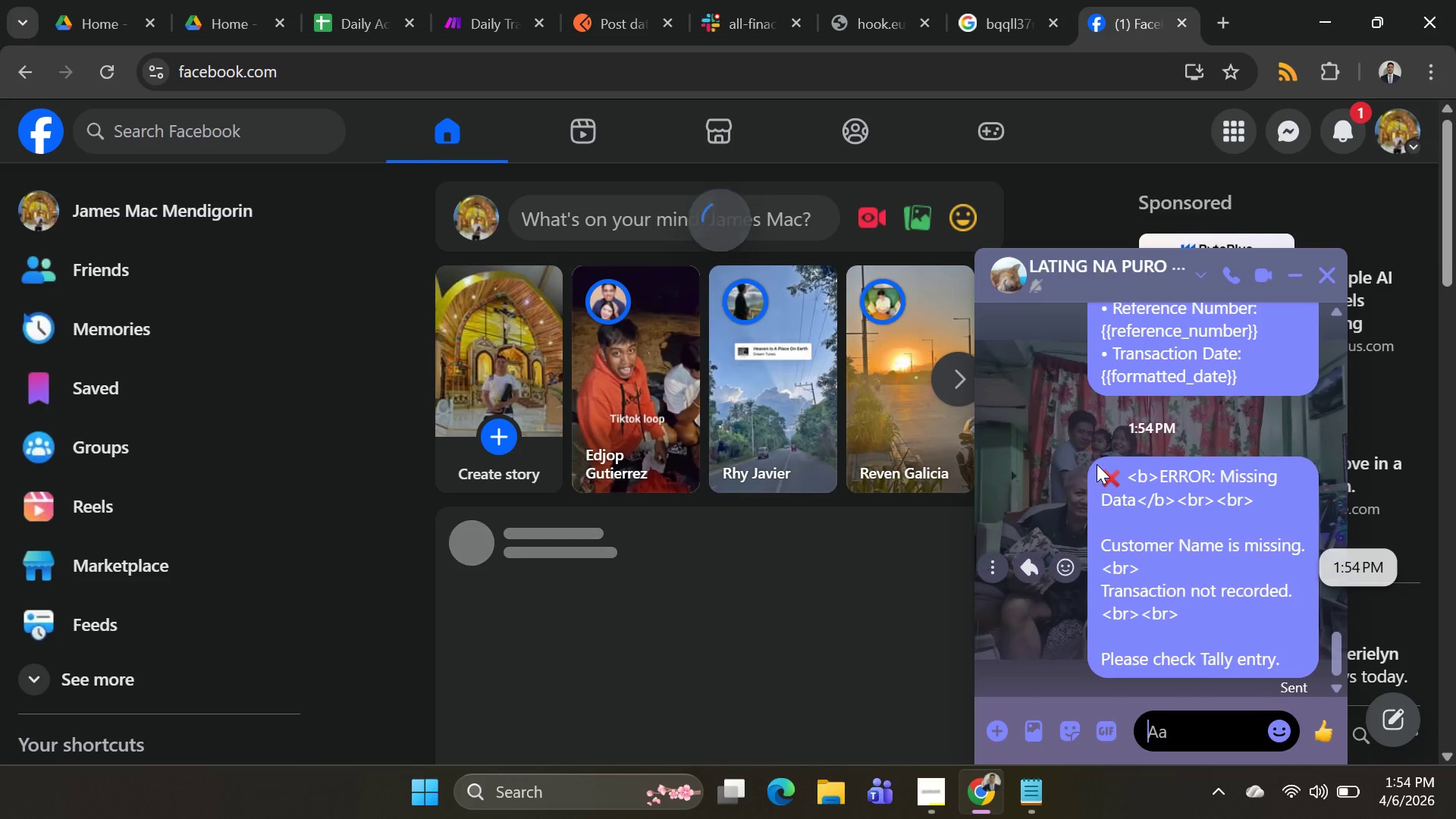 
left_click_drag(start_coordinate=[1097, 463], to_coordinate=[1293, 676])
 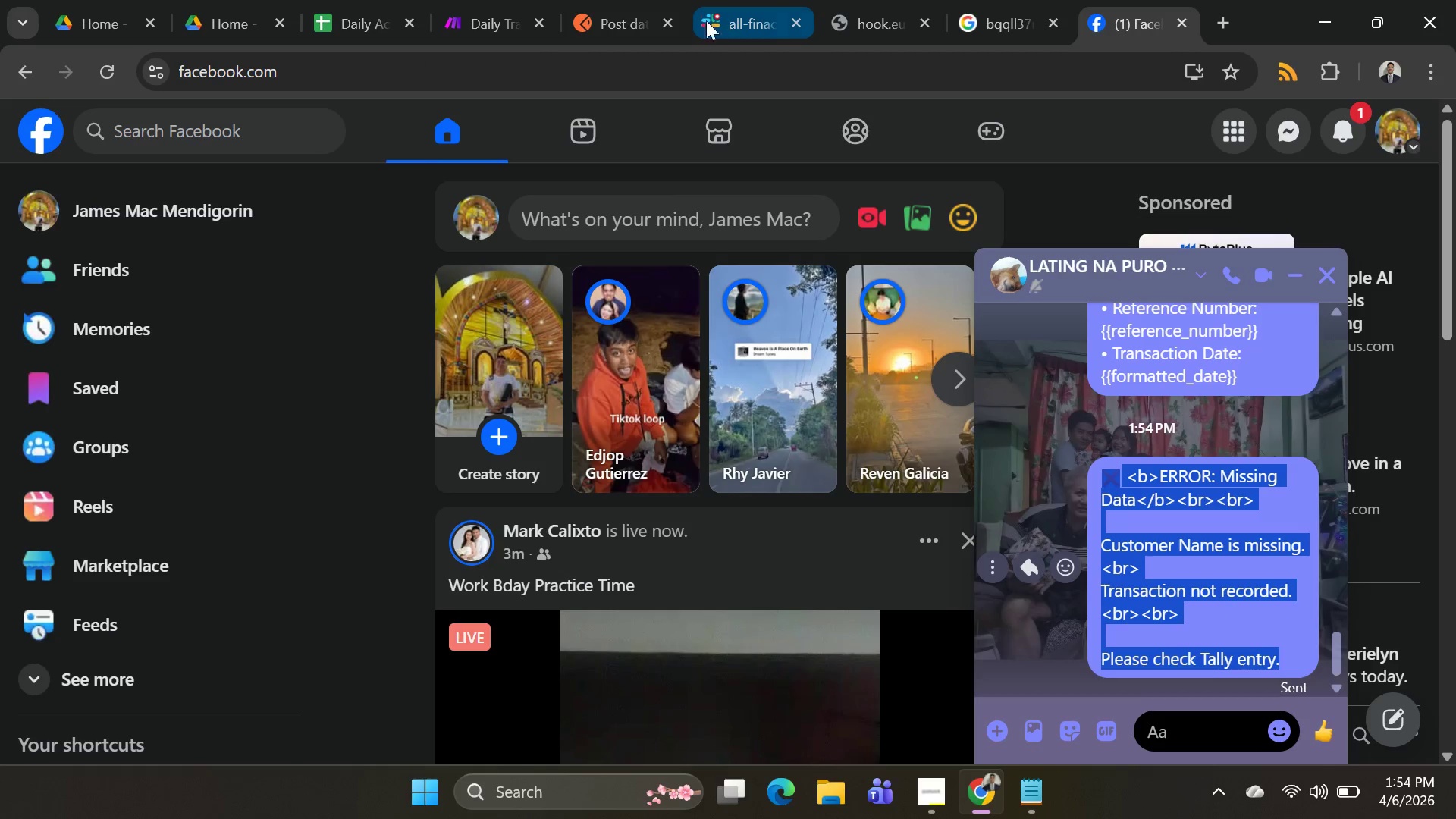 
key(Control+C)
 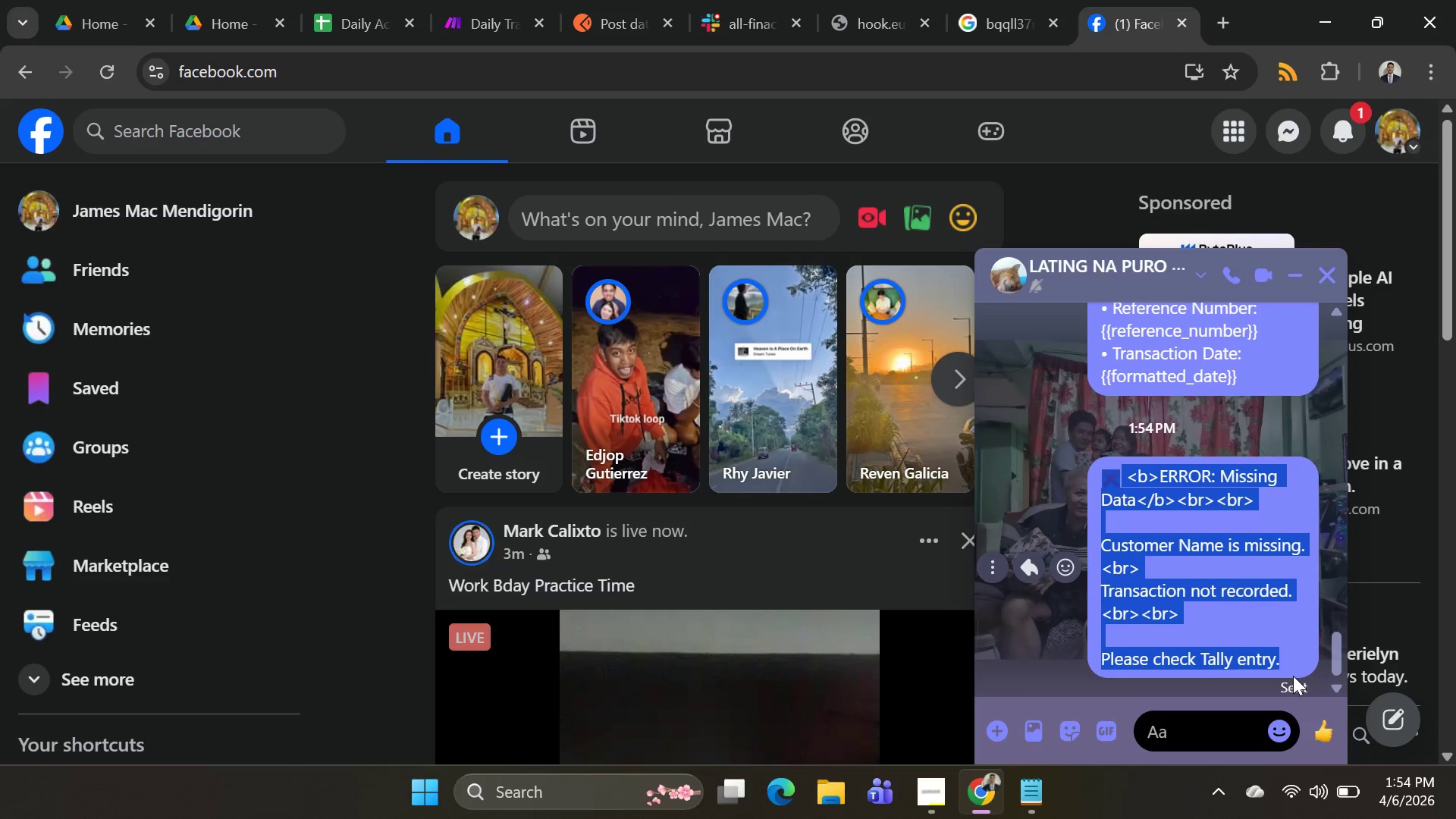 
key(Control+C)
 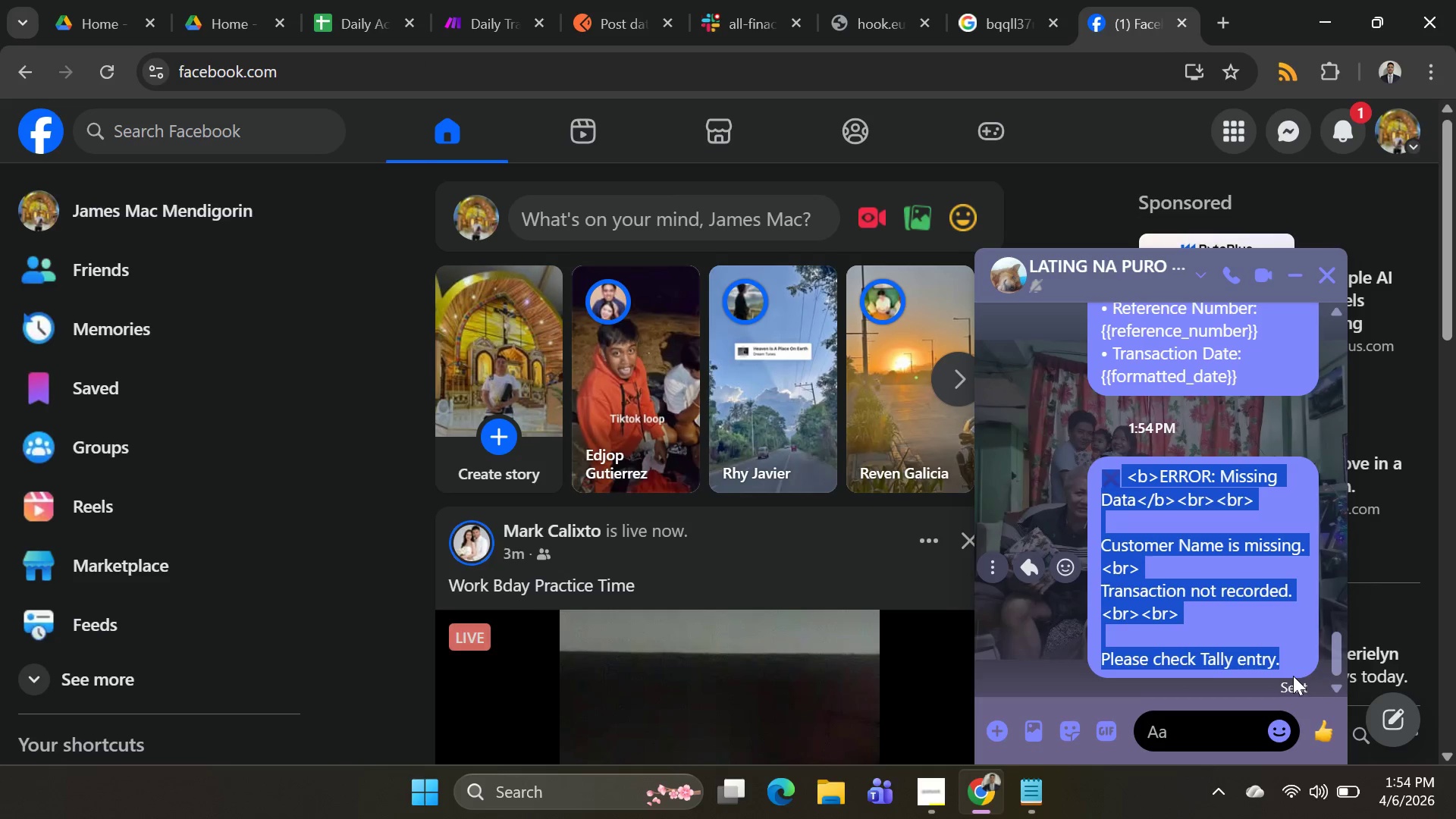 
key(Control+C)
 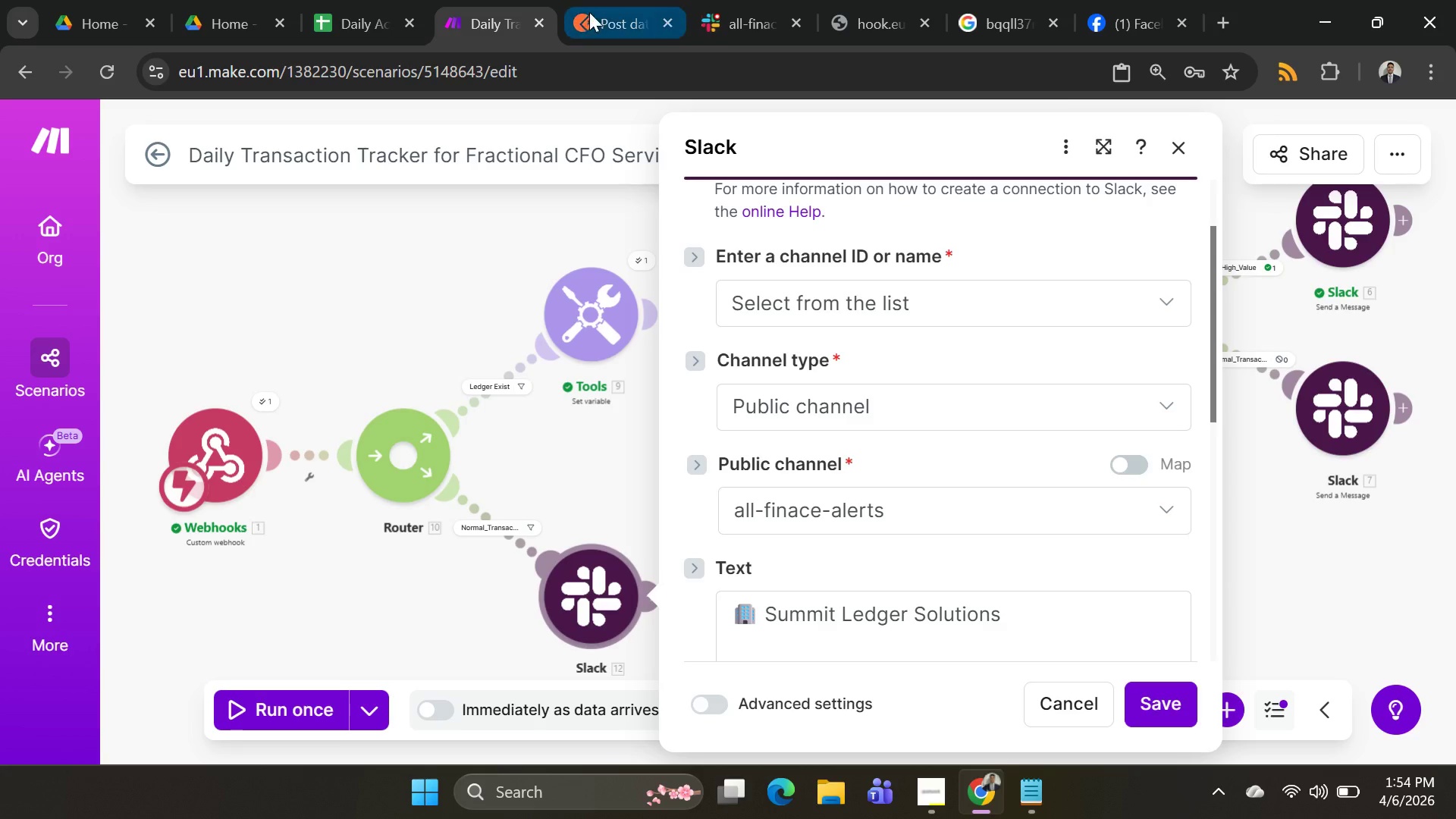 
scroll: coordinate [884, 551], scroll_direction: down, amount: 3.0
 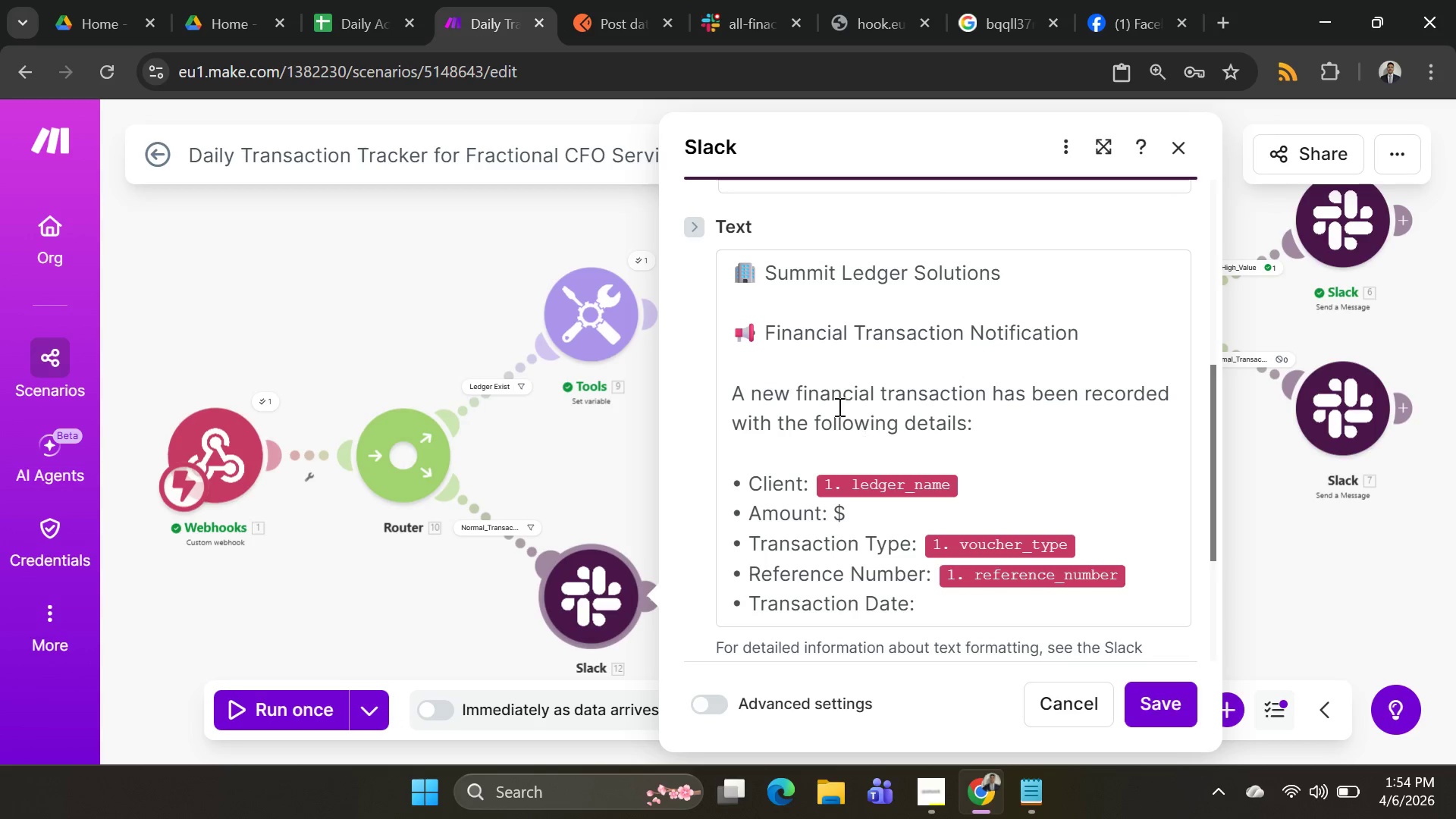 
left_click([839, 397])
 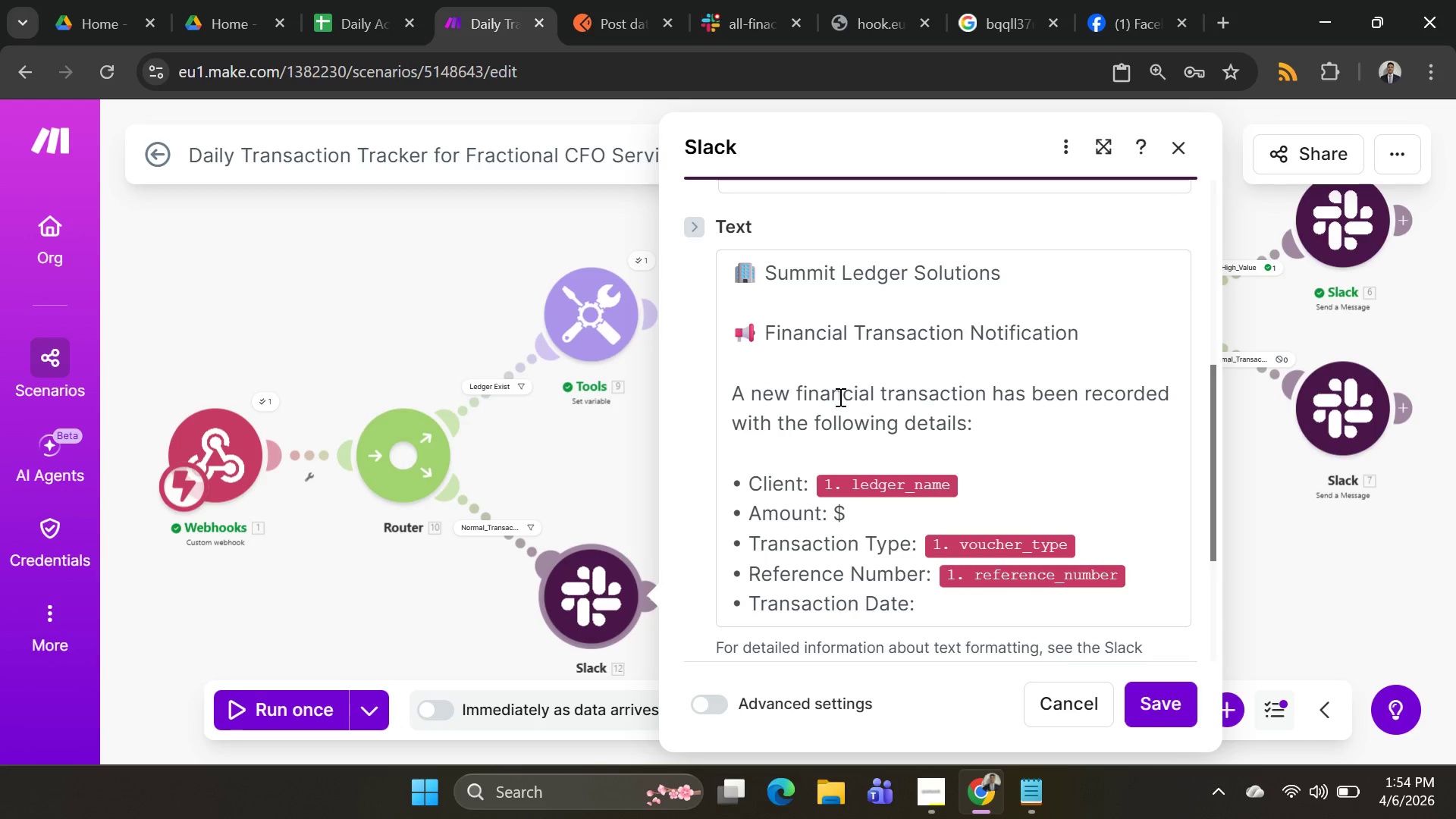 
key(Control+A)
 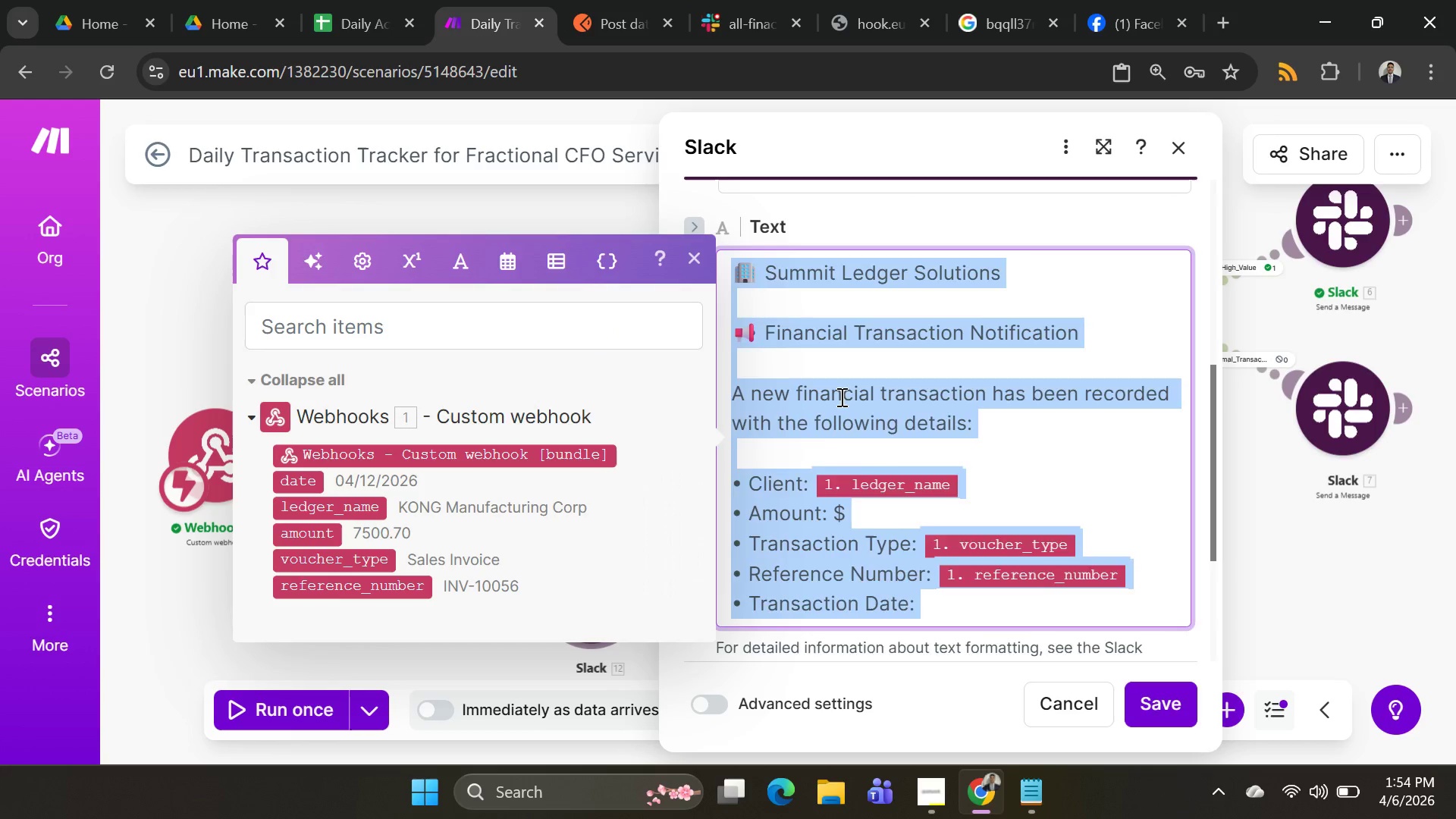 
key(Control+V)
 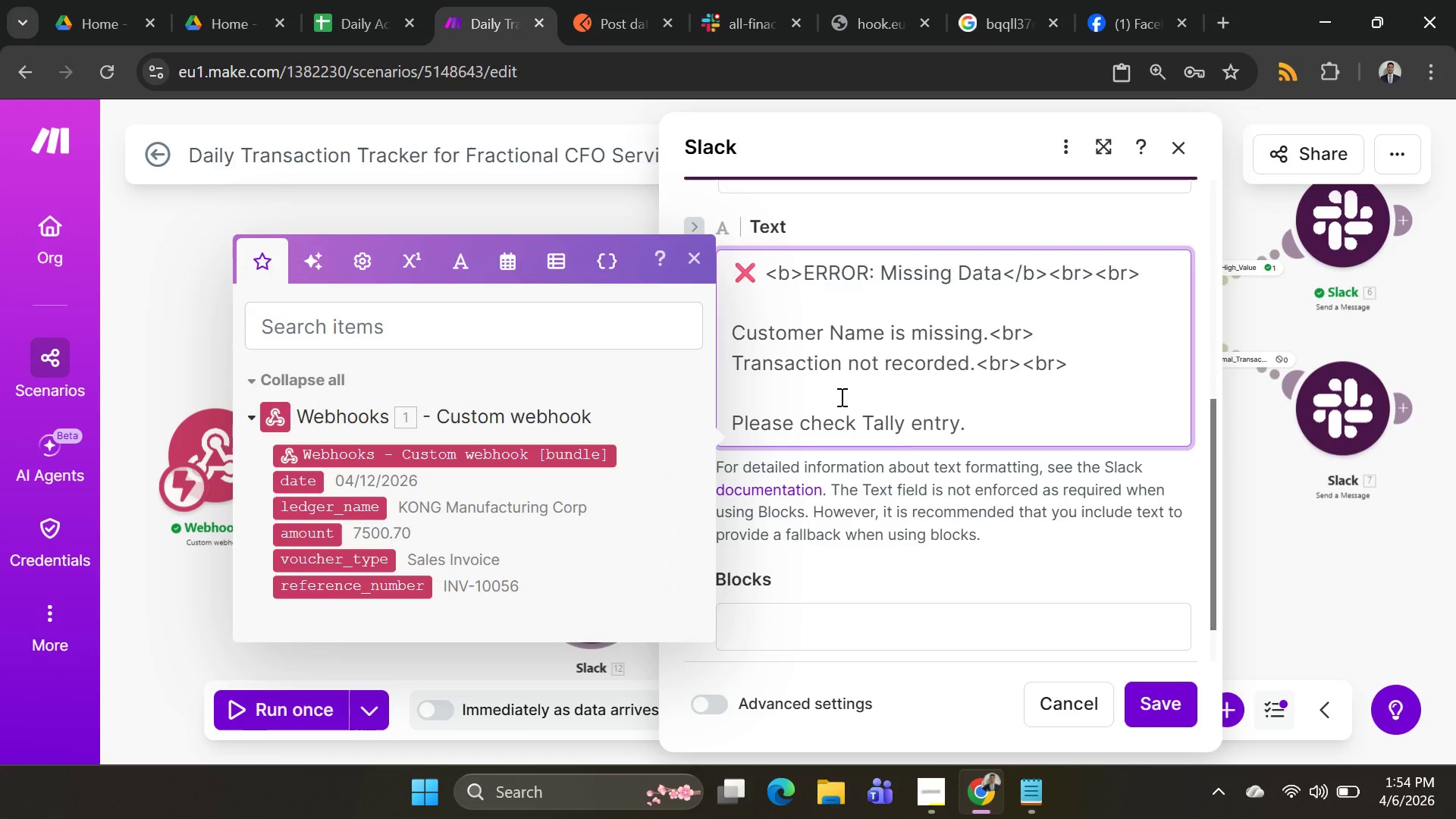 
scroll: coordinate [840, 397], scroll_direction: up, amount: 1.0
 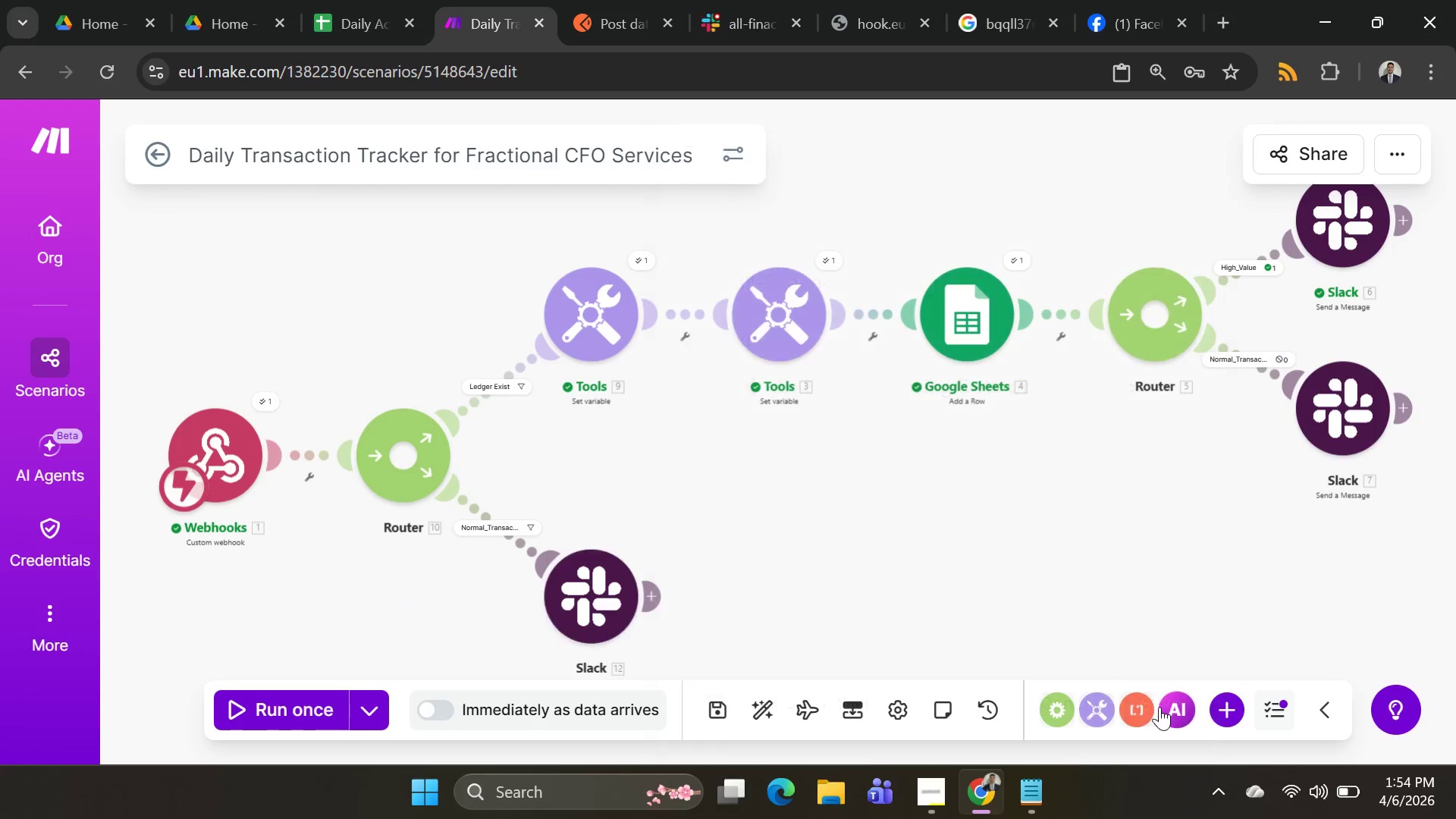 
scroll: coordinate [952, 494], scroll_direction: down, amount: 2.0
 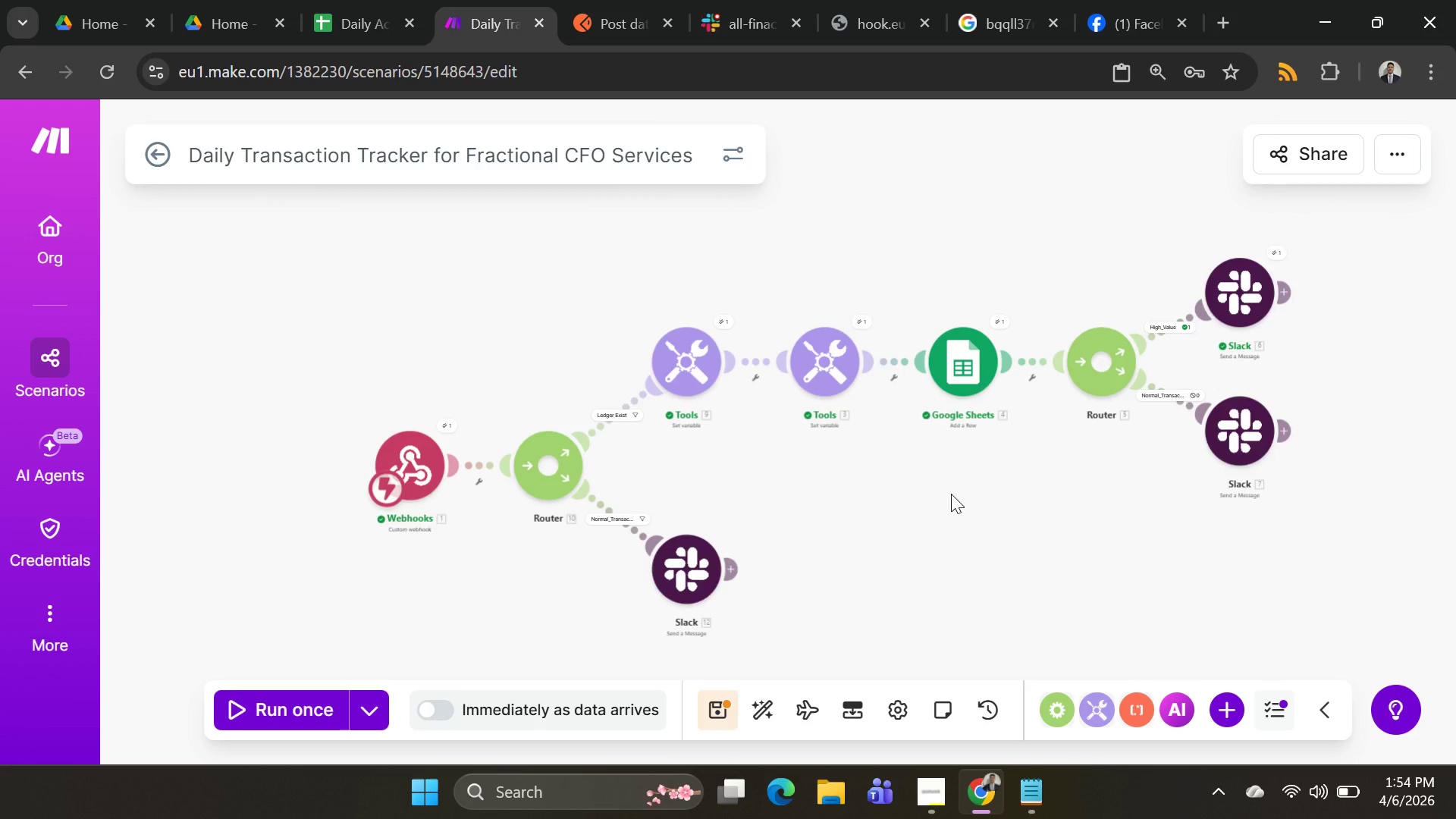 
scroll: coordinate [951, 494], scroll_direction: up, amount: 1.0
 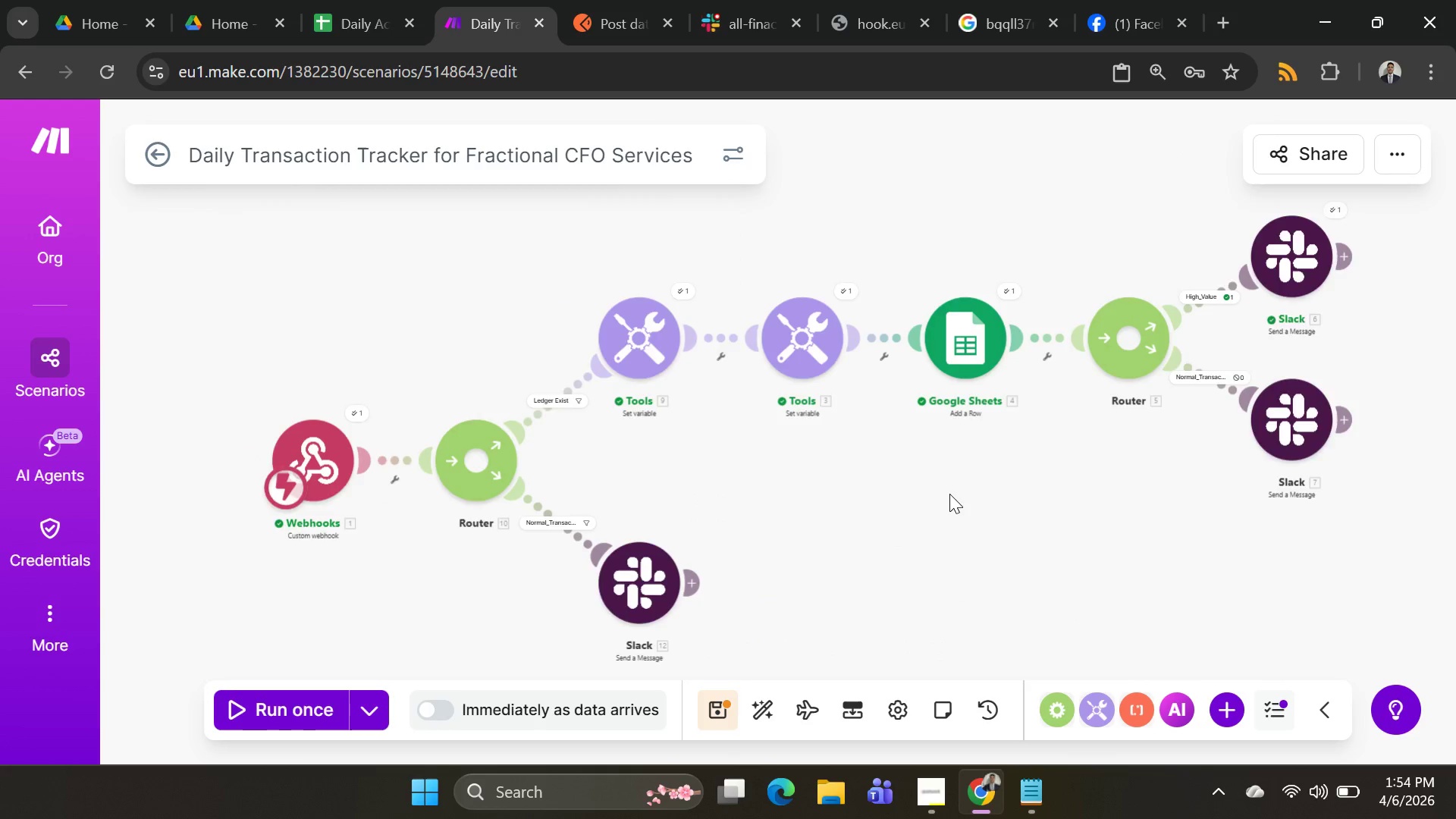 
scroll: coordinate [949, 494], scroll_direction: none, amount: 0.0
 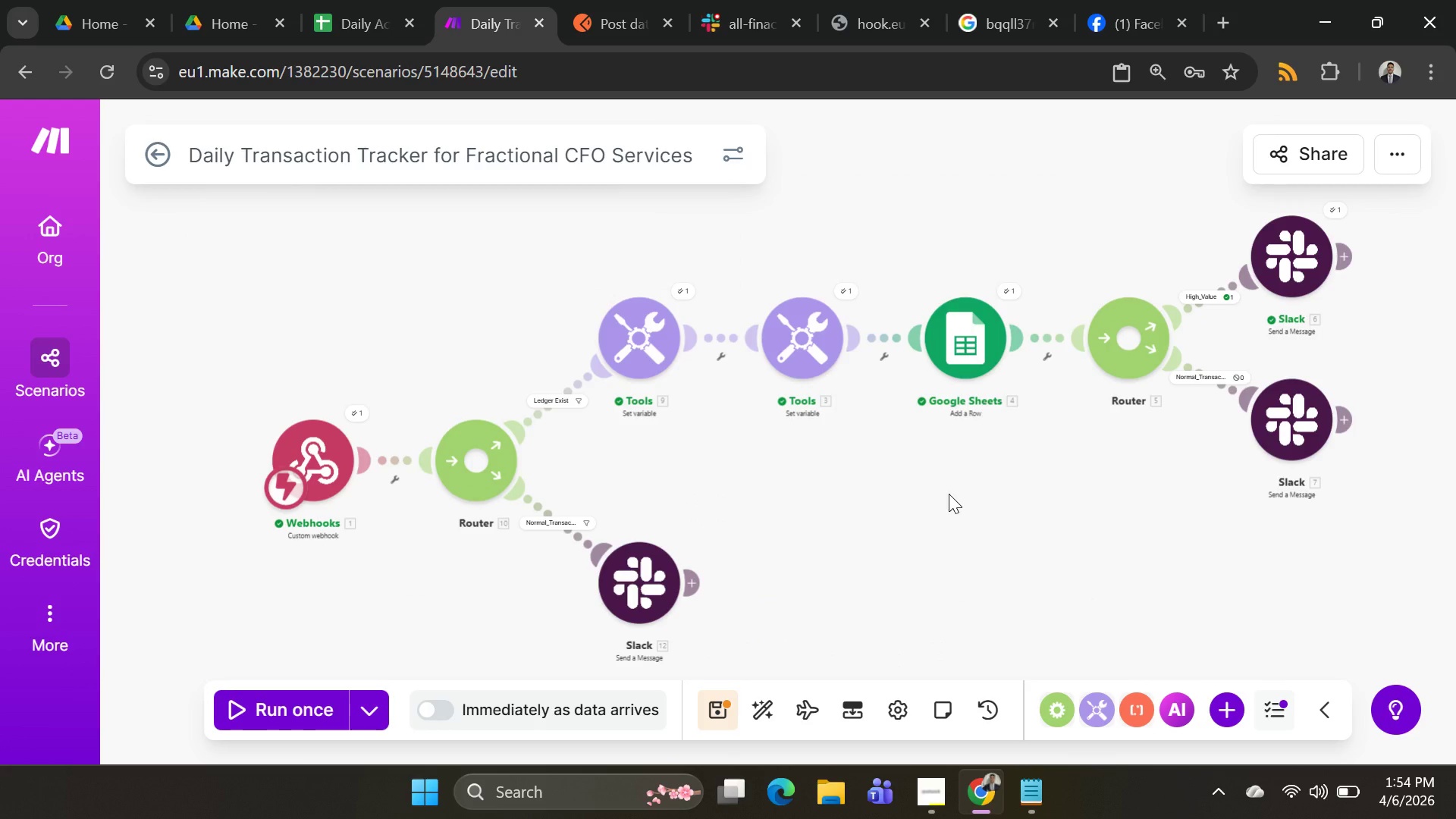 
scroll: coordinate [949, 494], scroll_direction: up, amount: 1.0
 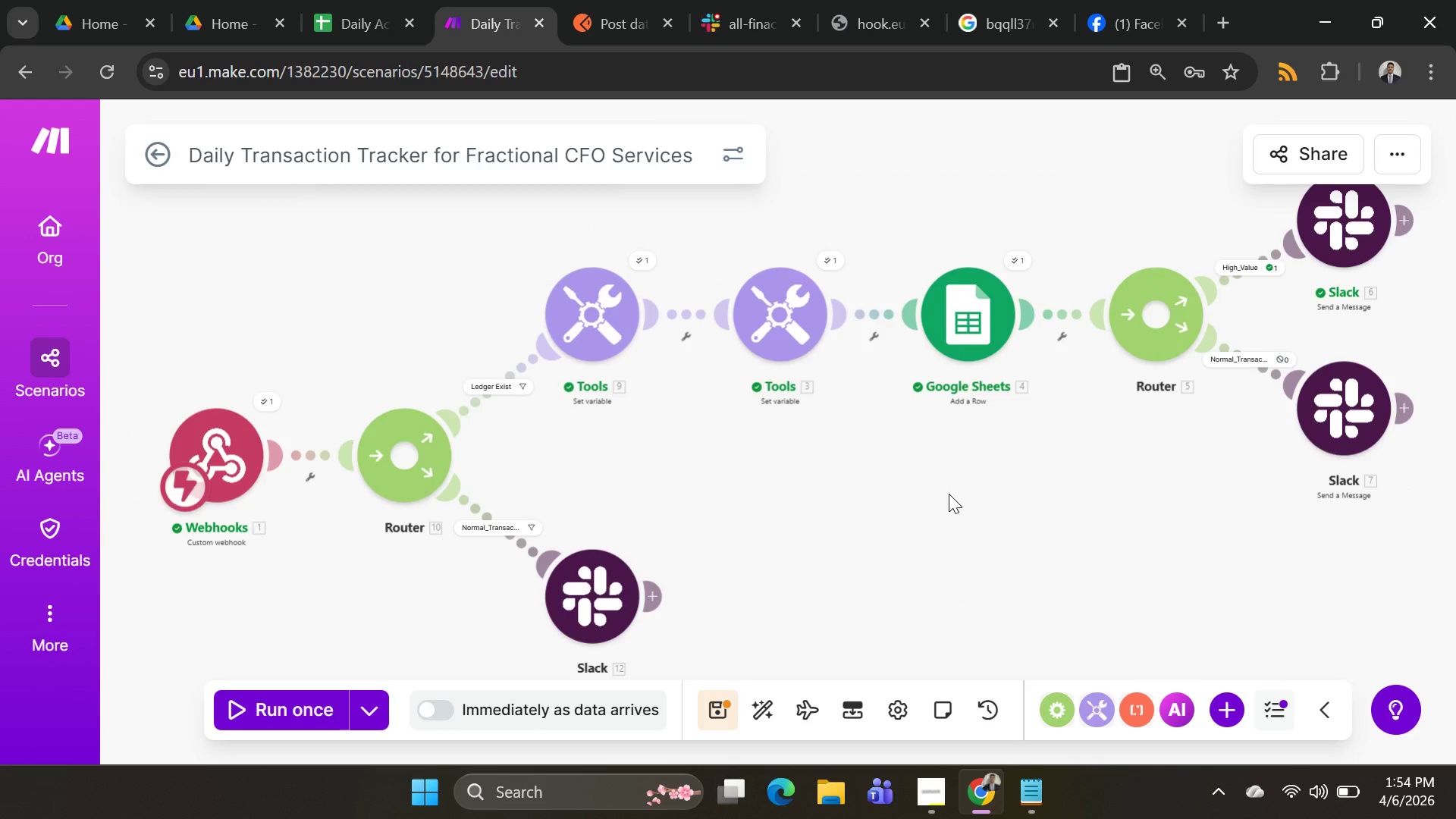 
scroll: coordinate [949, 494], scroll_direction: down, amount: 1.0
 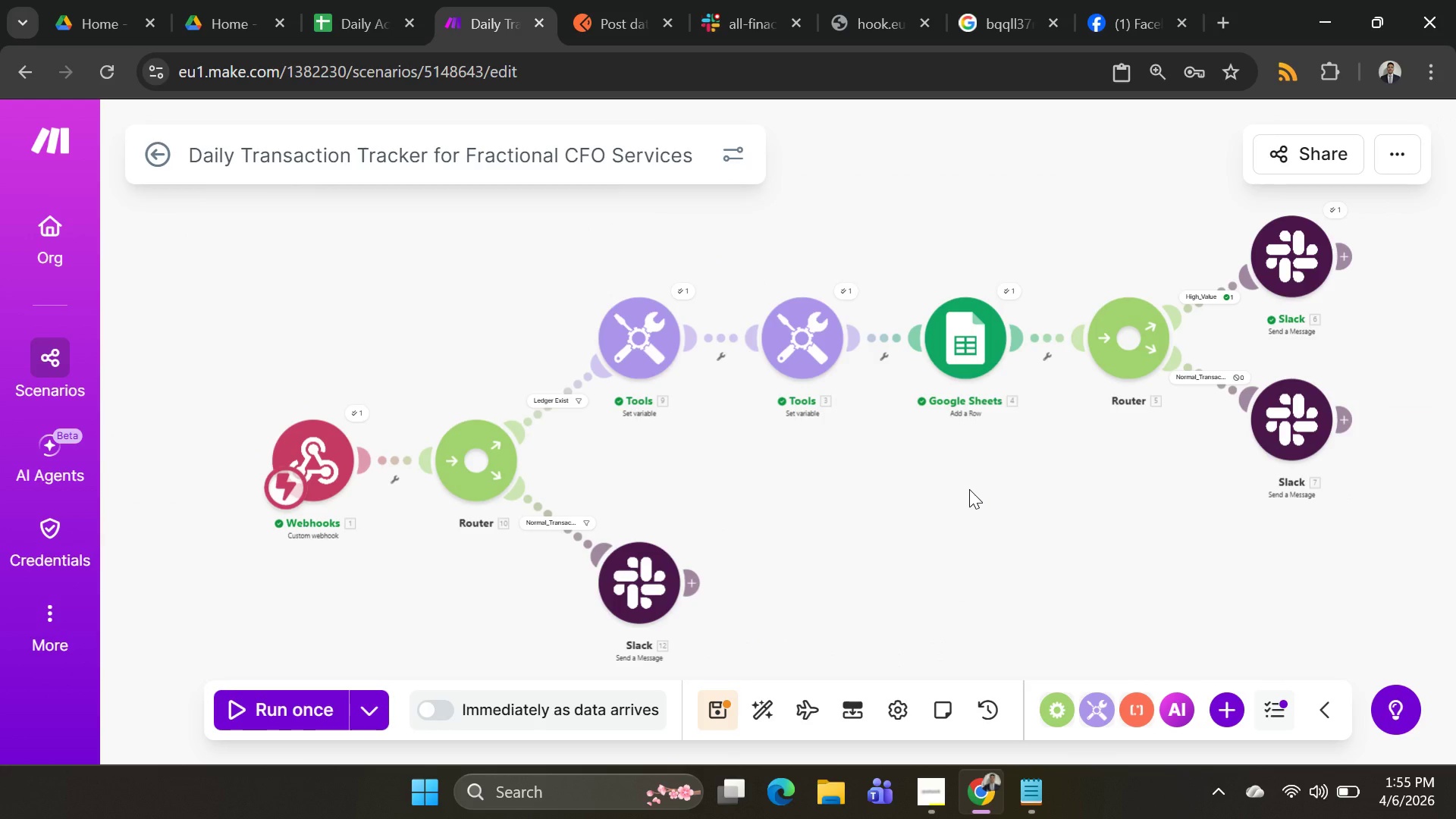 
key(Alt+AltLeft)
 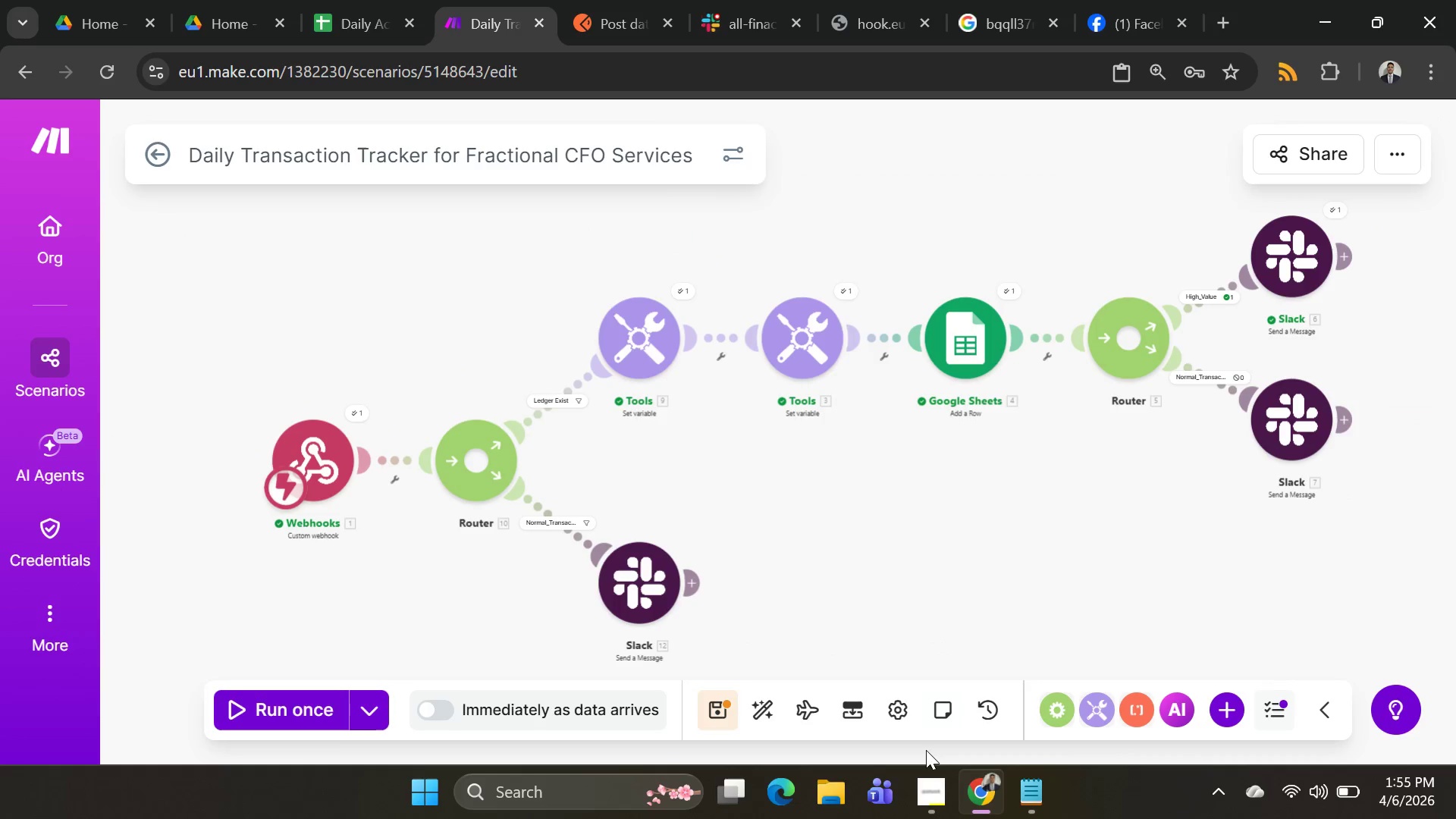 
key(Tab)
 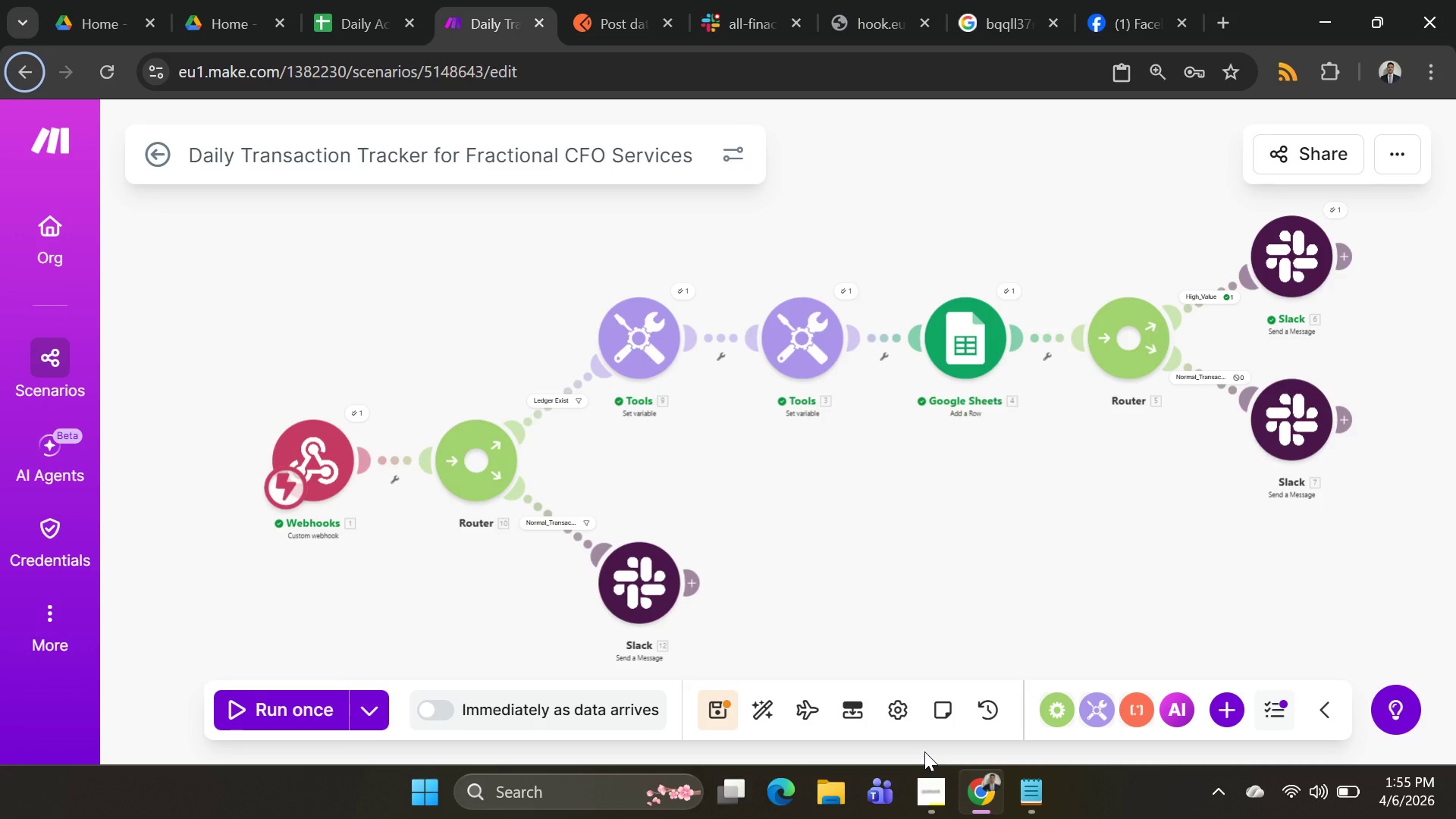 
key(Alt+AltLeft)
 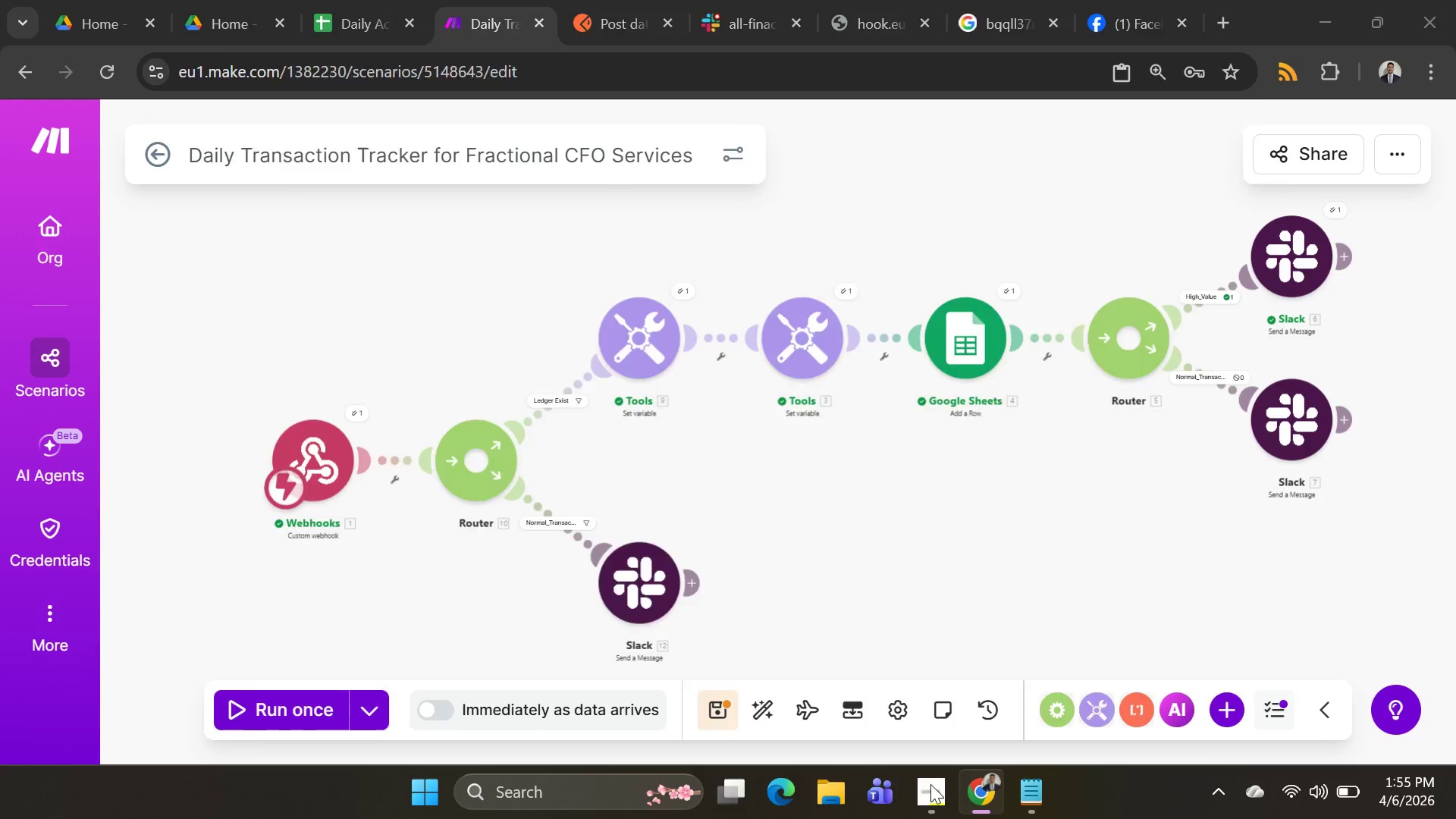 
key(Alt+Tab)